 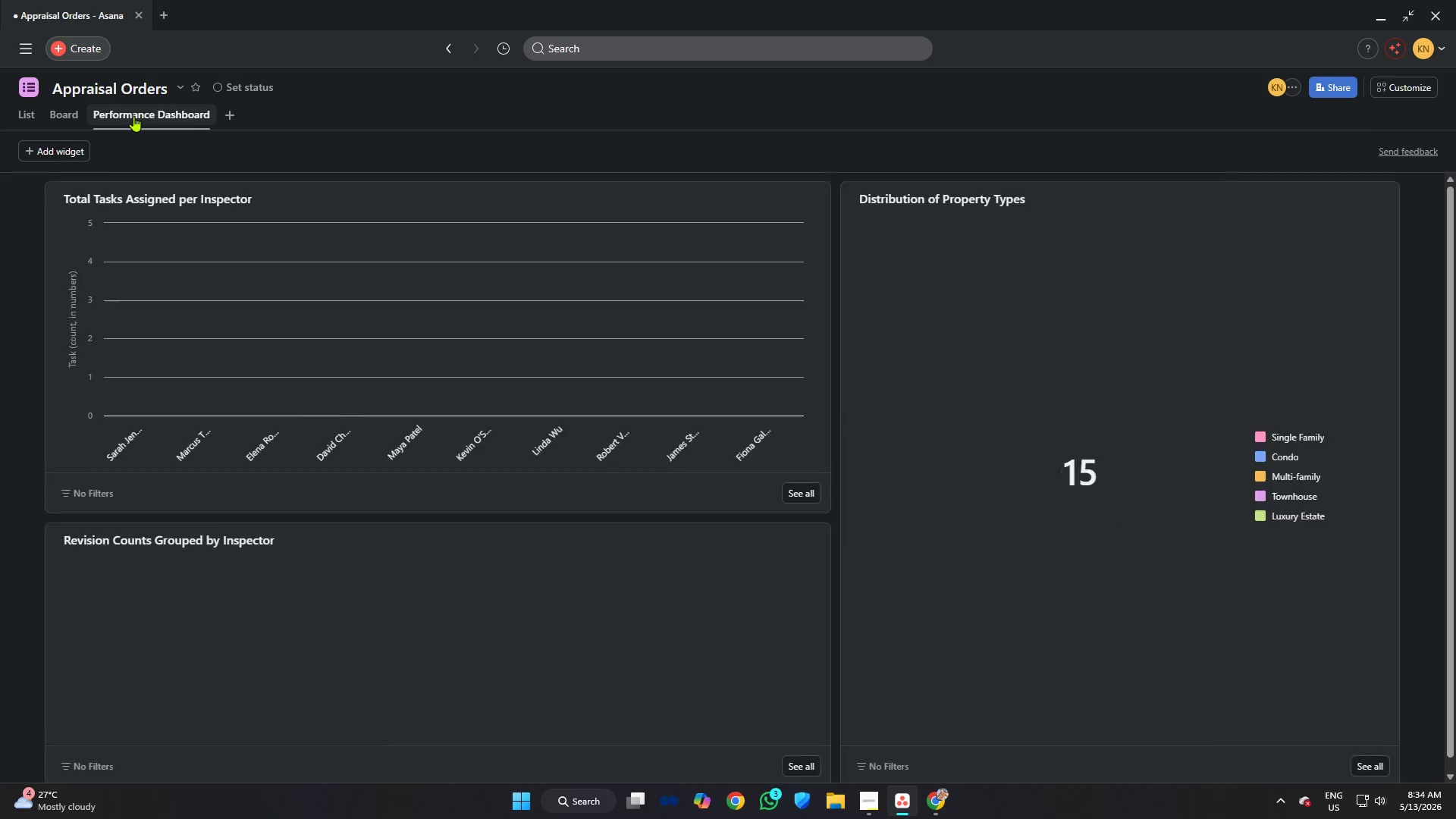 
left_click([182, 105])
 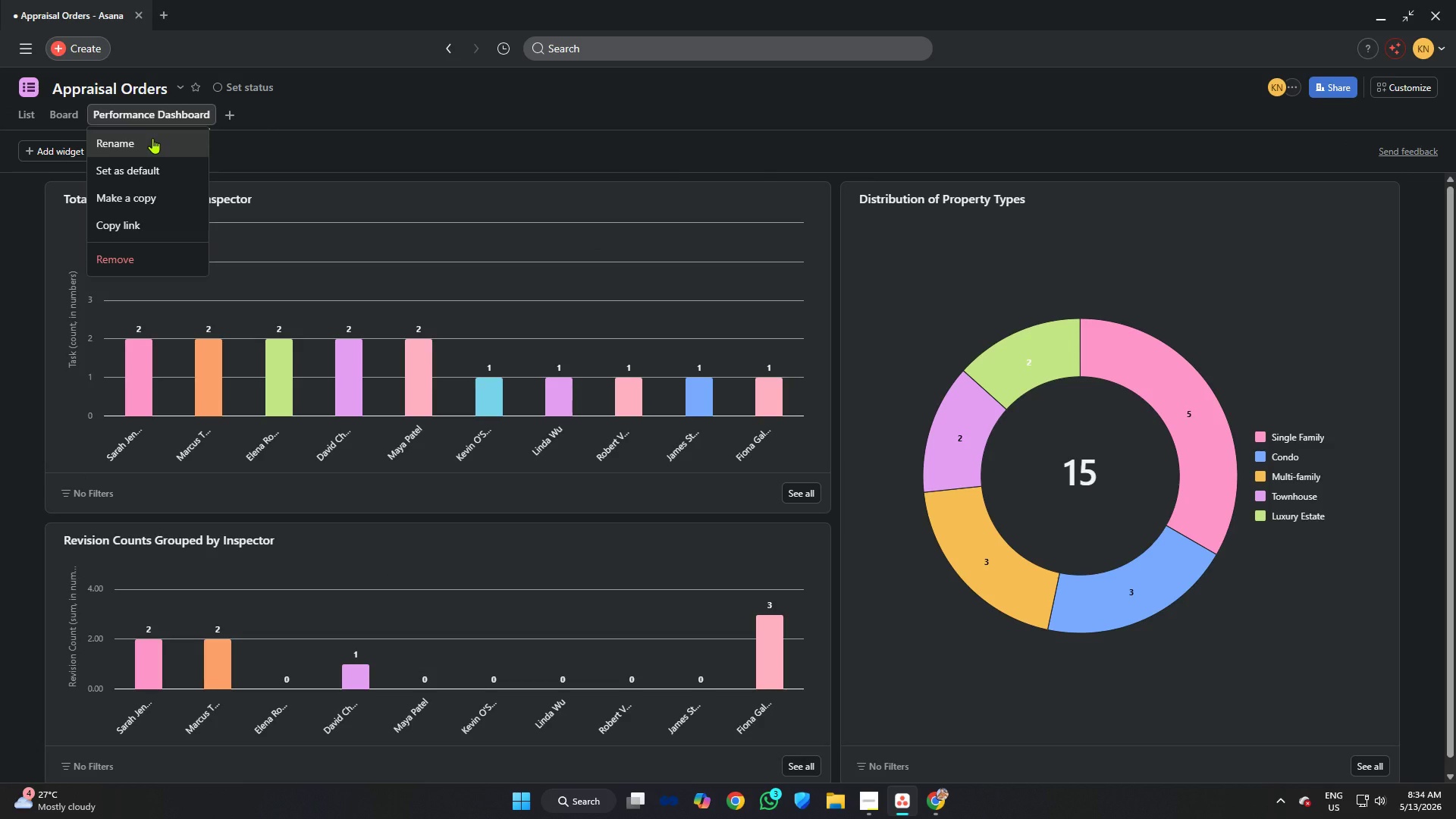 
left_click([315, 114])
 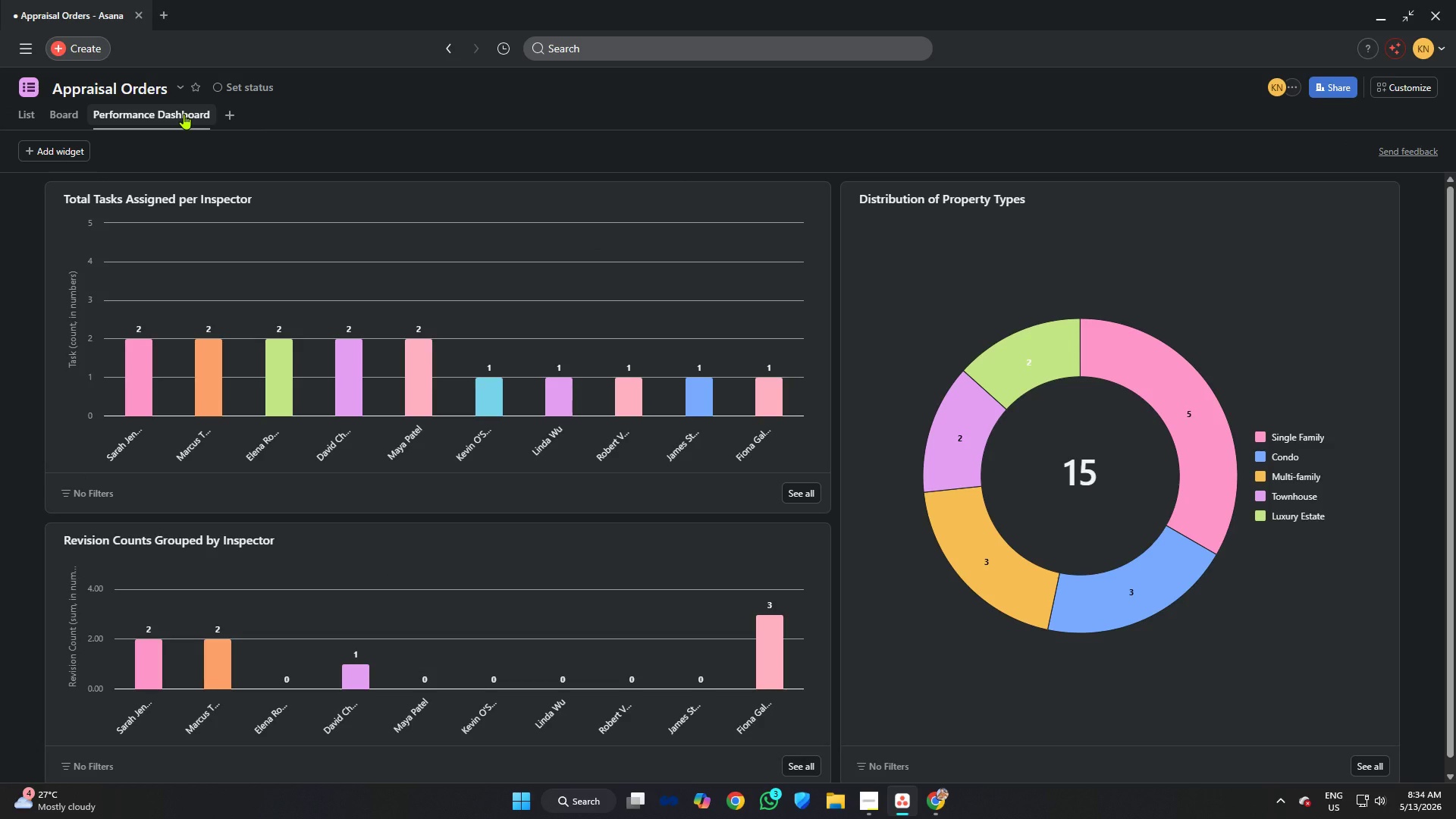 
key(Shift+ShiftLeft)
 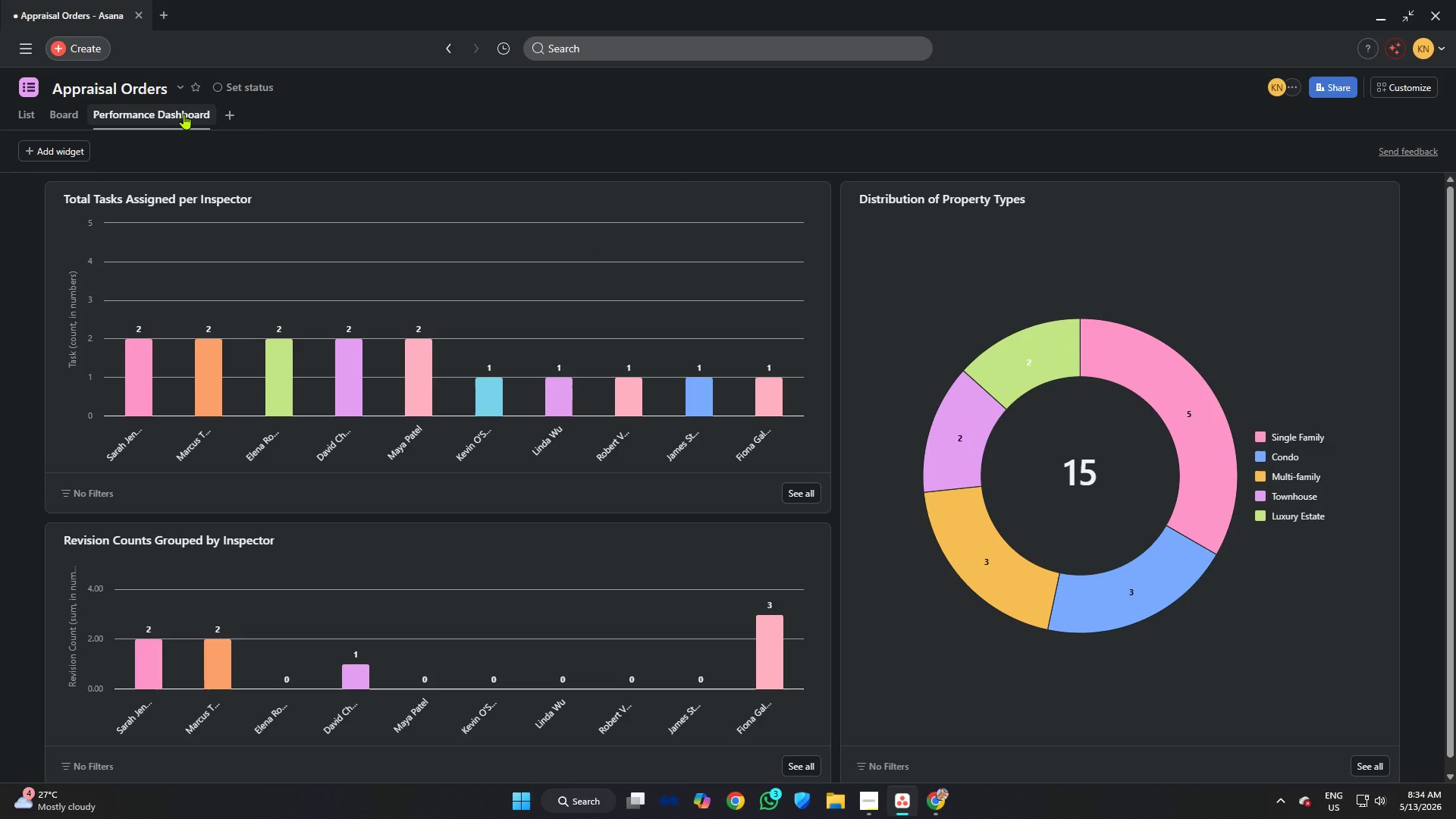 
key(Meta+Shift+MetaLeft)
 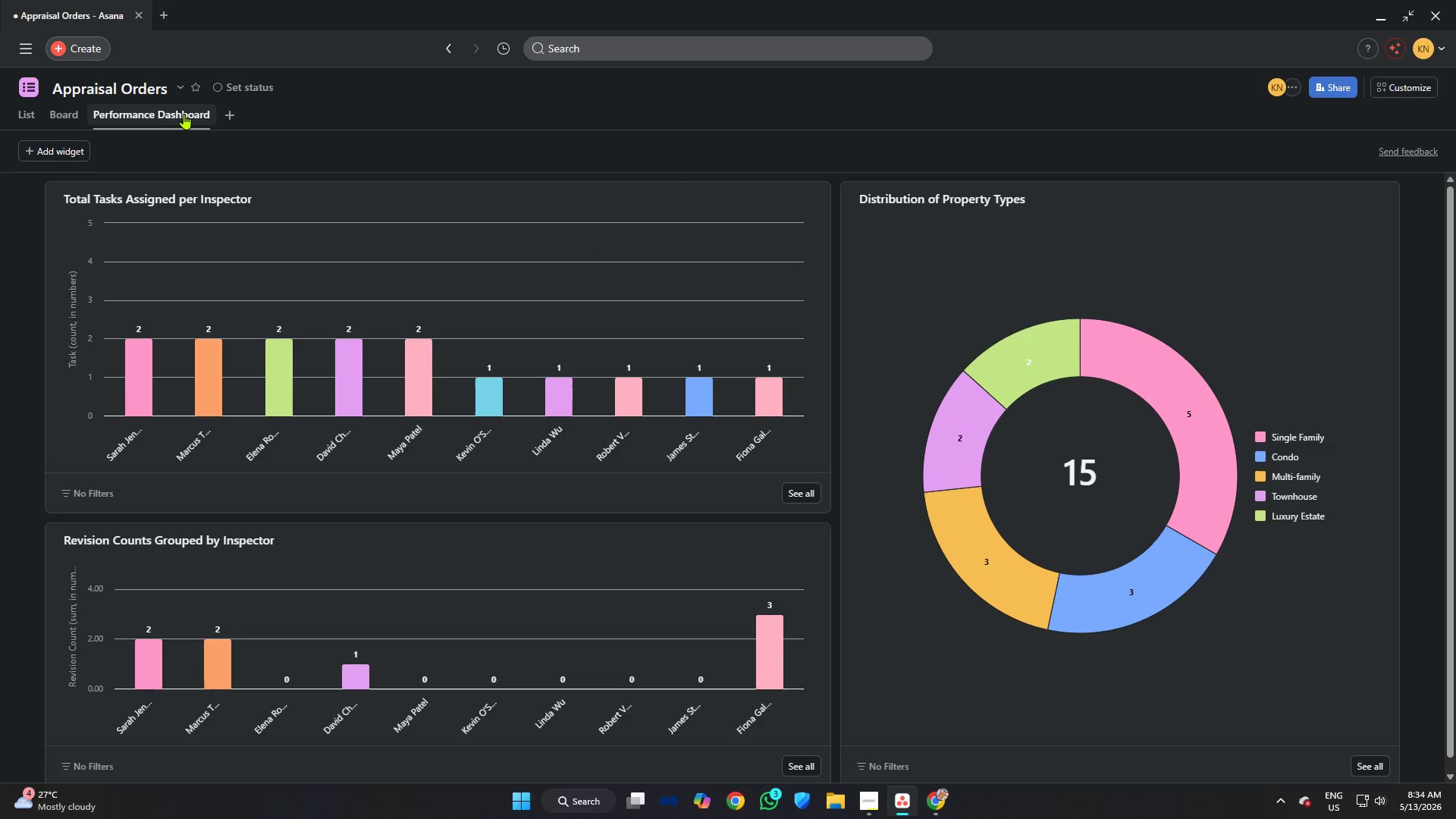 
key(Meta+Shift+S)
 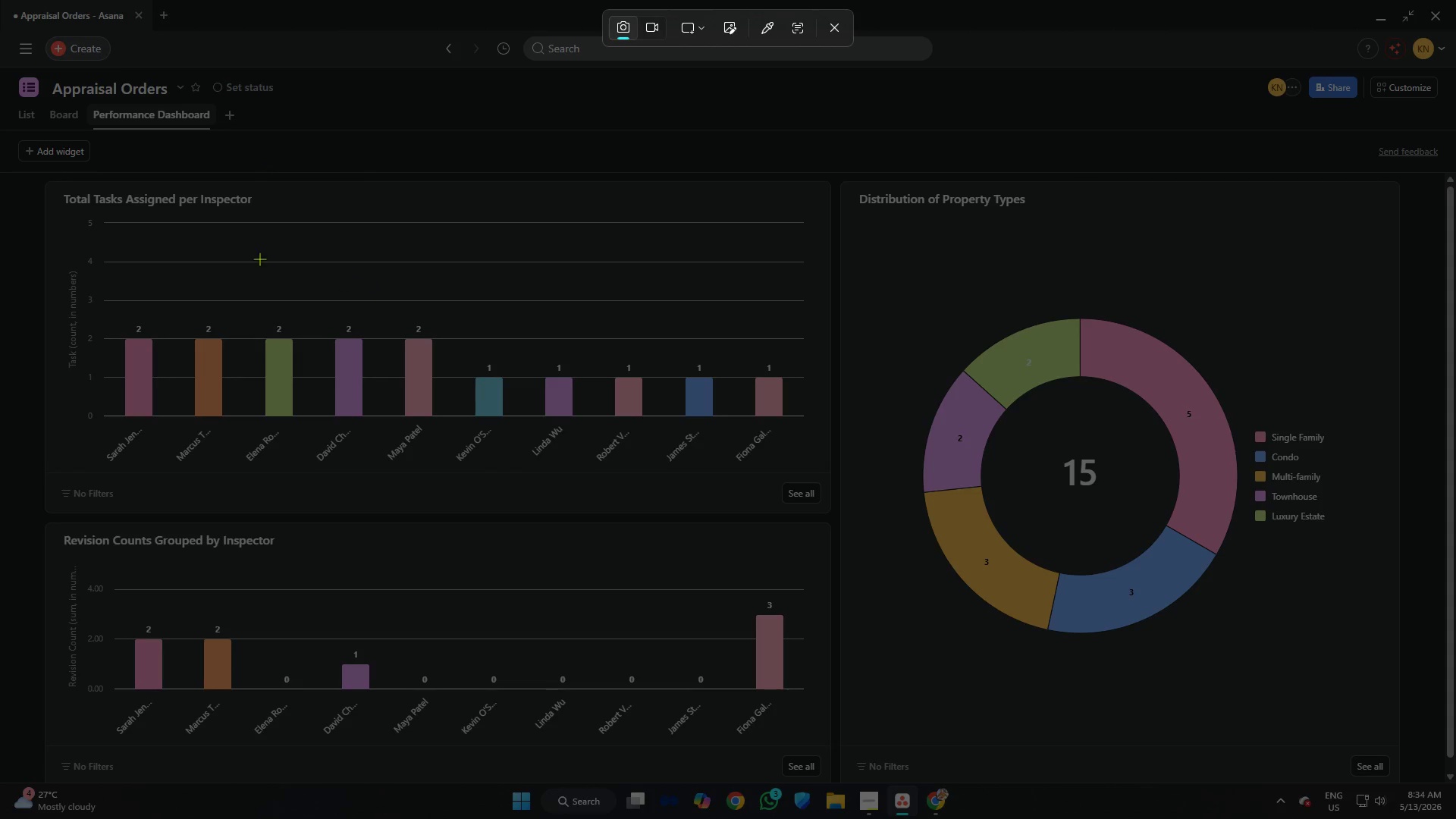 
left_click_drag(start_coordinate=[0, 0], to_coordinate=[1454, 786])
 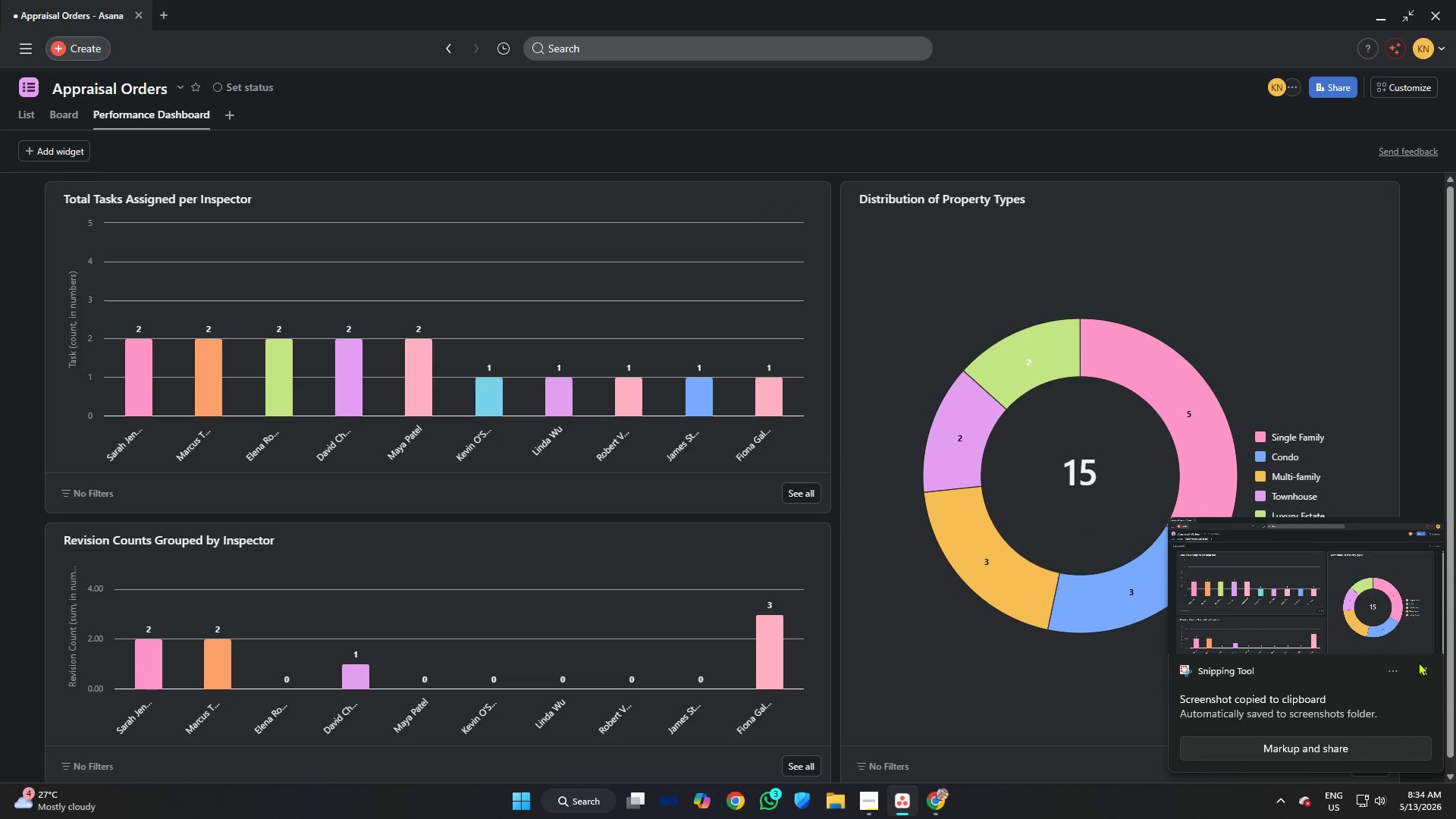 
left_click([1421, 664])
 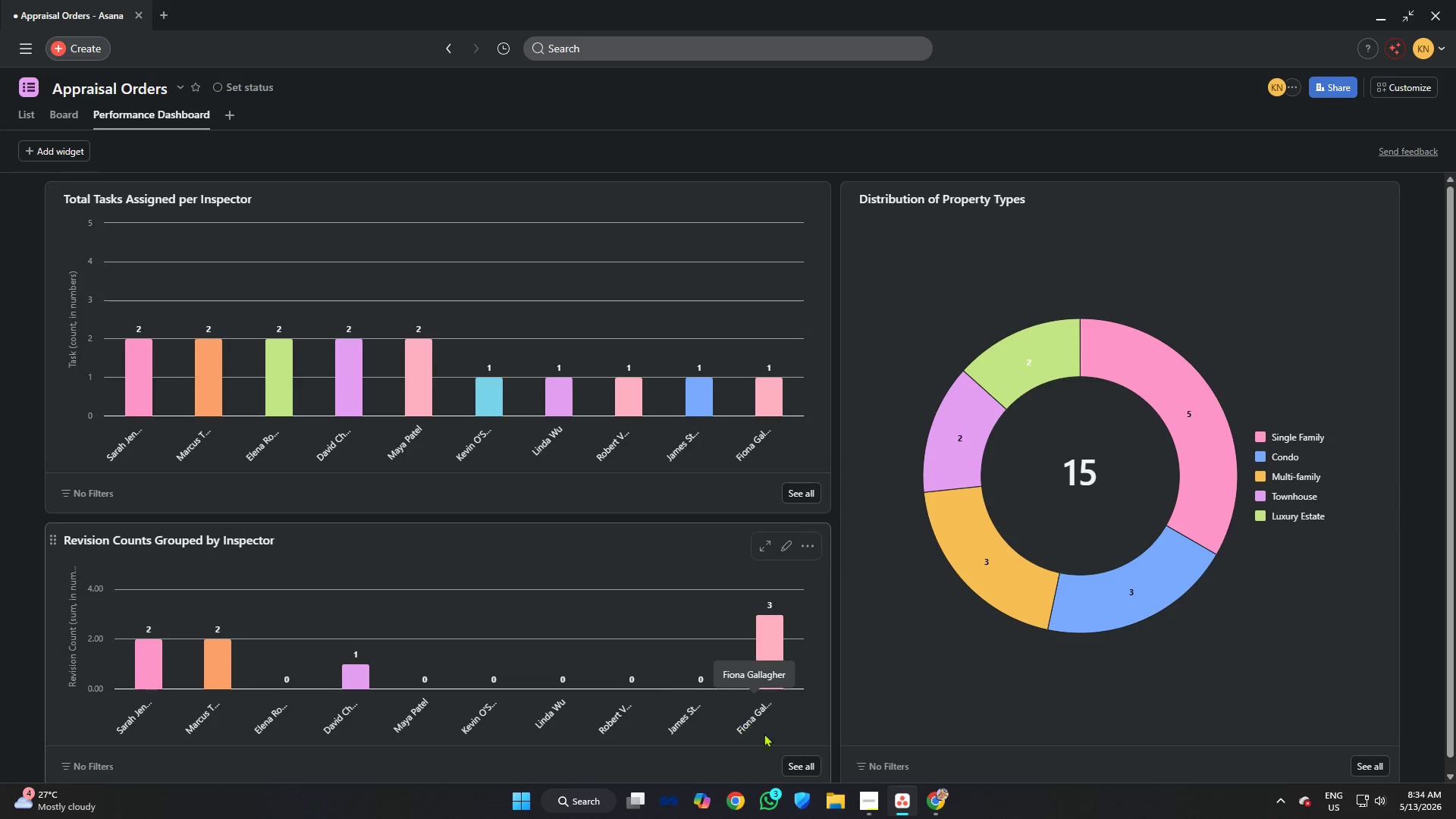 
left_click([863, 801])